 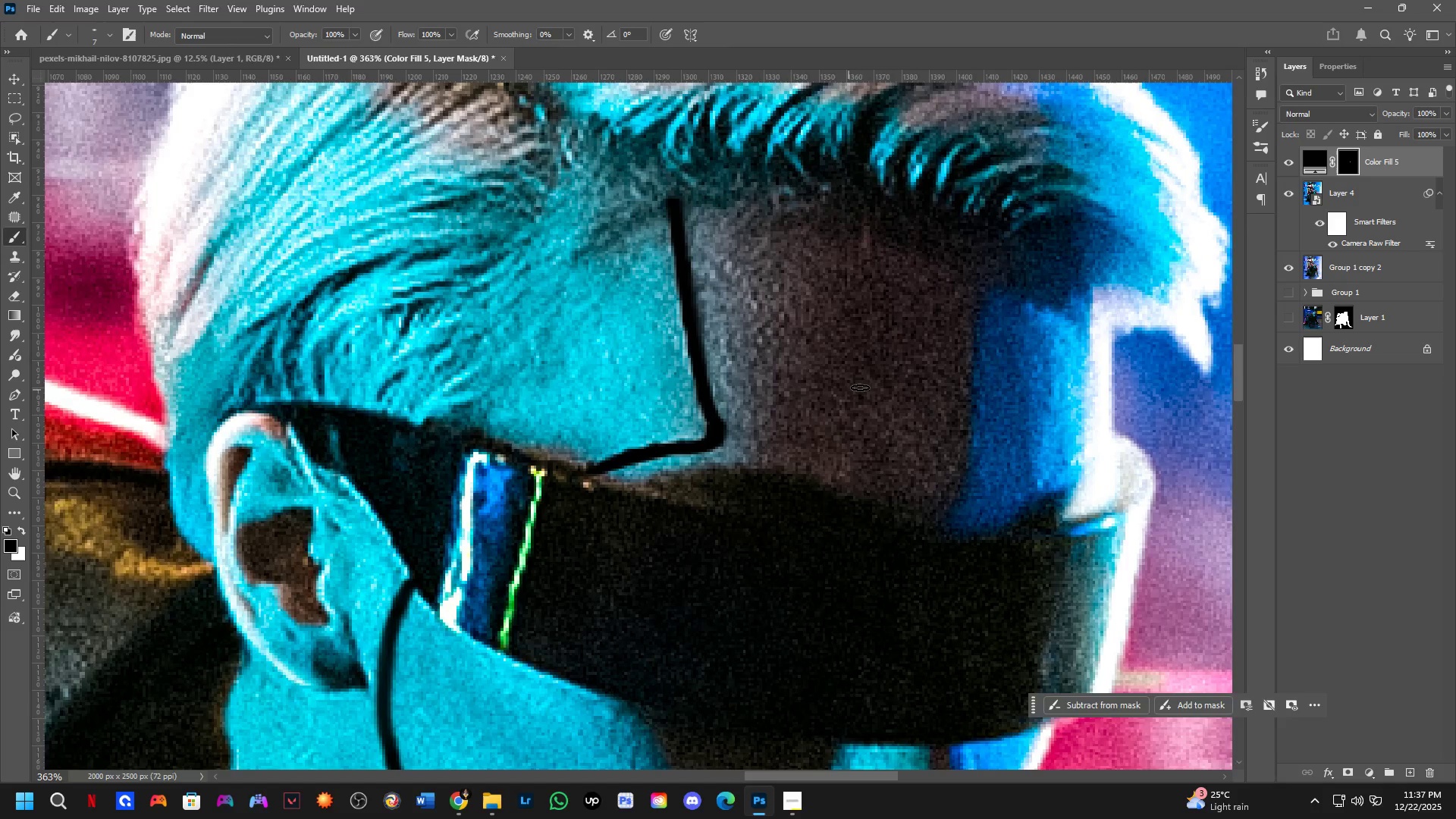 
hold_key(key=Space, duration=0.47)
 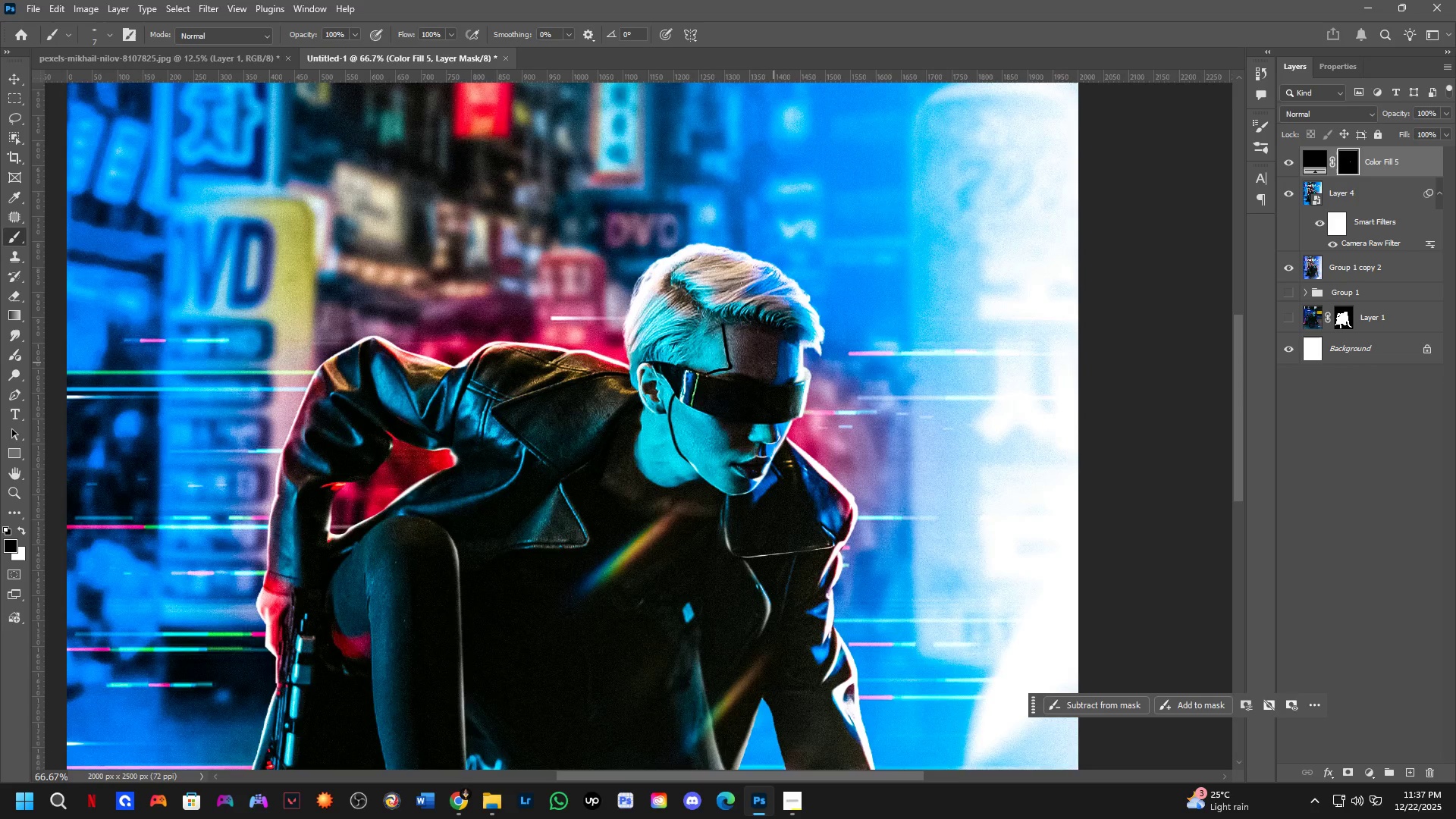 
left_click_drag(start_coordinate=[868, 384], to_coordinate=[672, 364])
 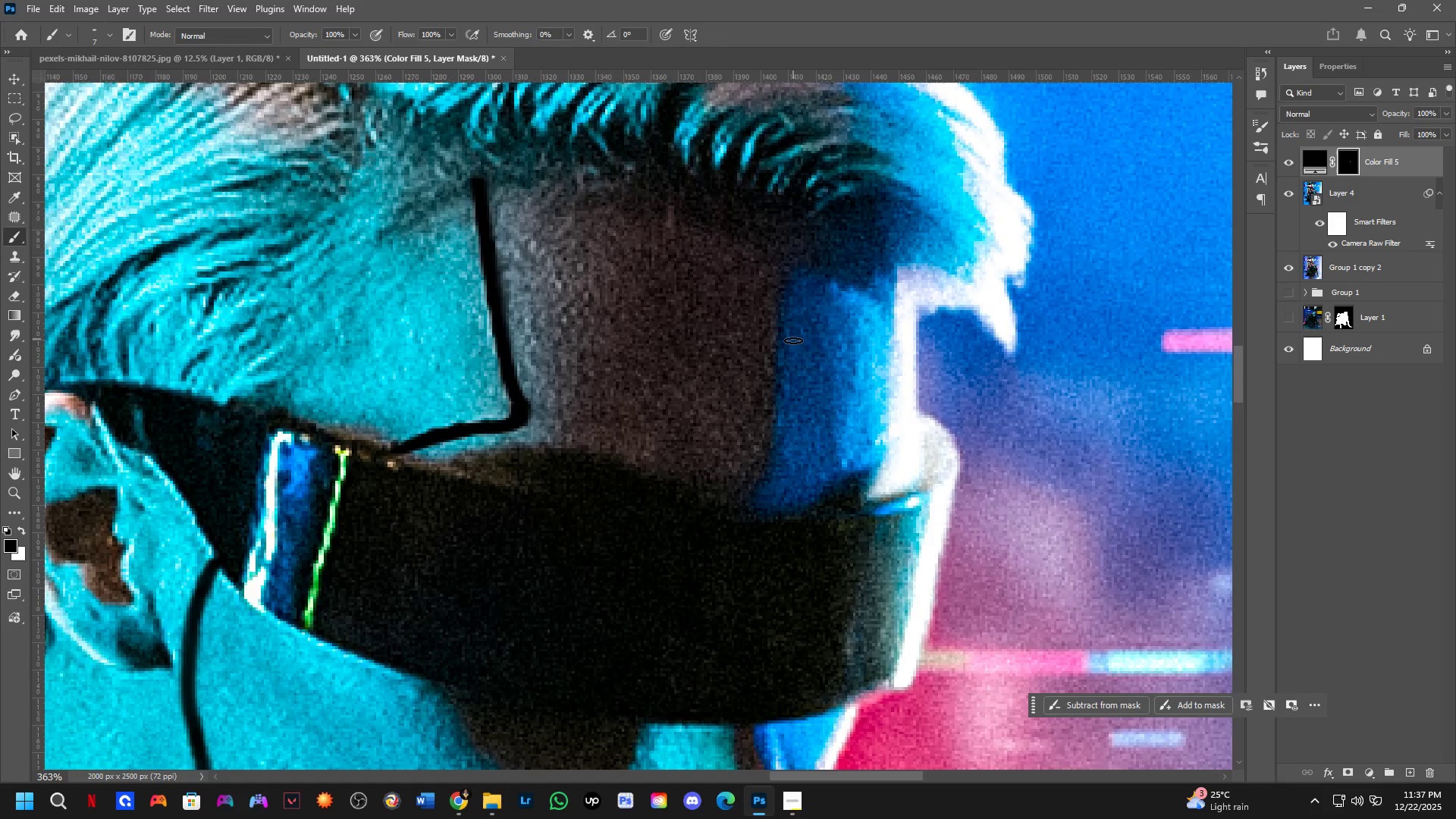 
scroll: coordinate [699, 403], scroll_direction: up, amount: 6.0
 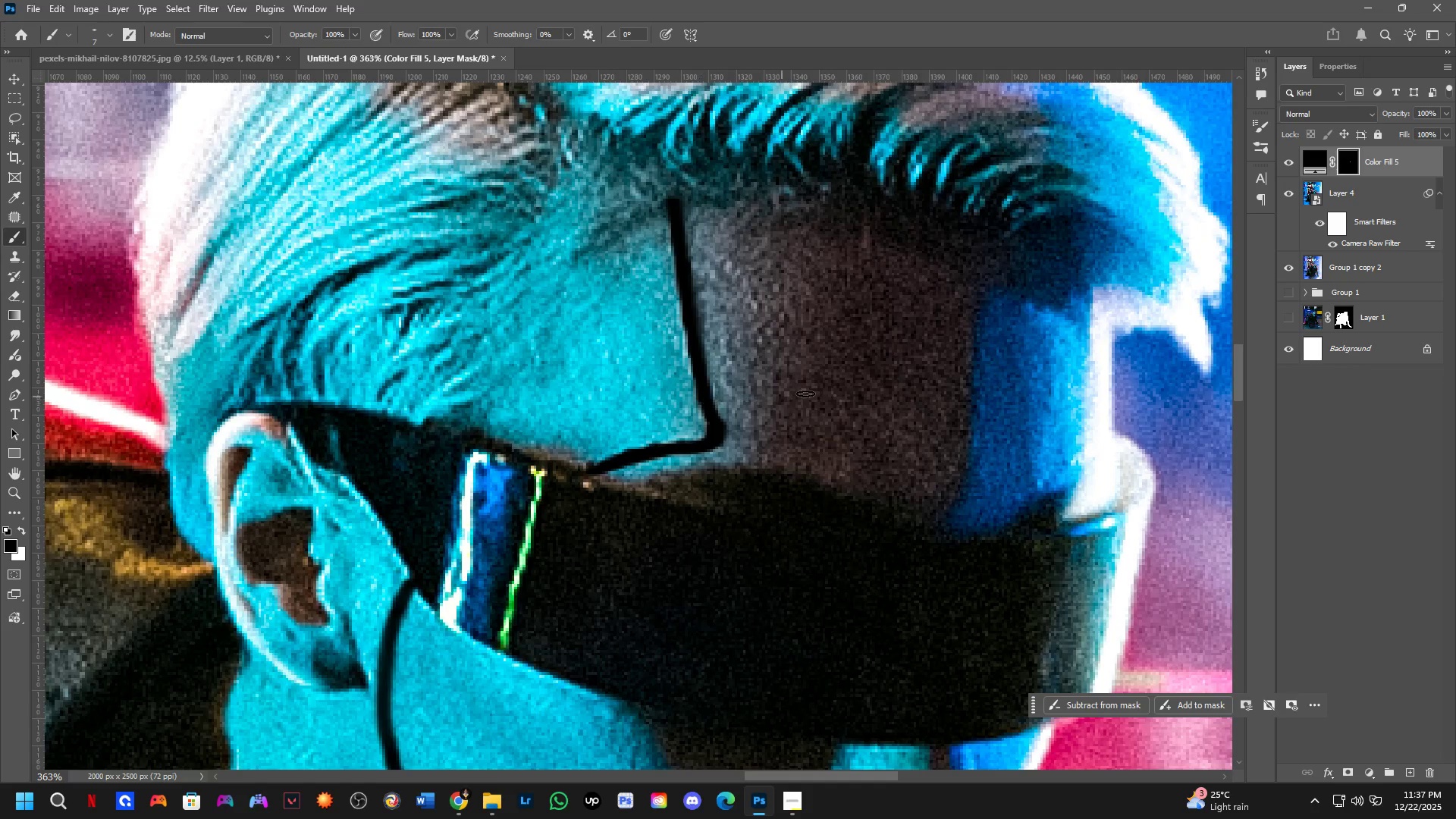 
key(Shift+ShiftLeft)
 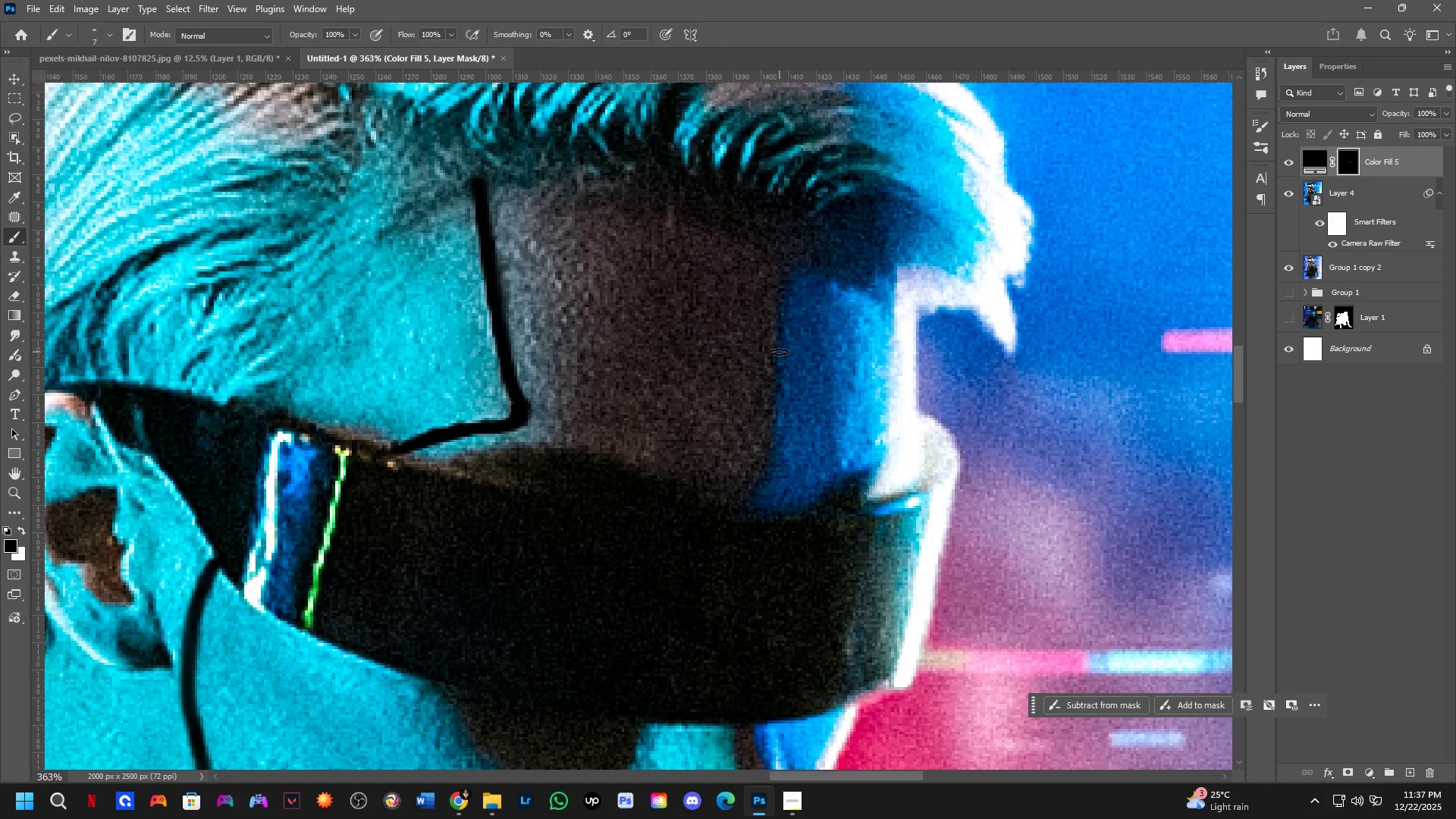 
hold_key(key=Space, duration=0.52)
 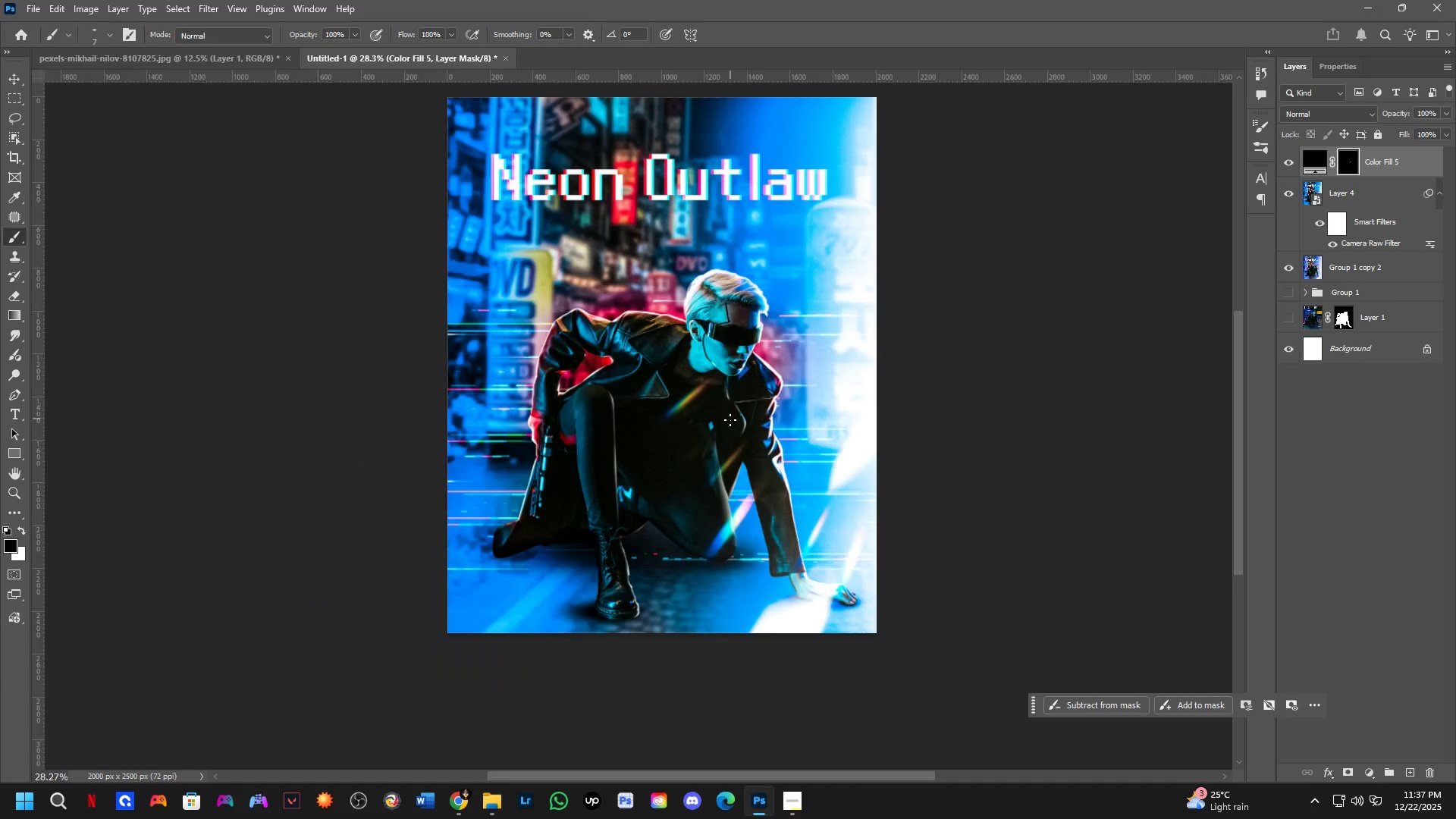 
left_click_drag(start_coordinate=[744, 502], to_coordinate=[733, 385])
 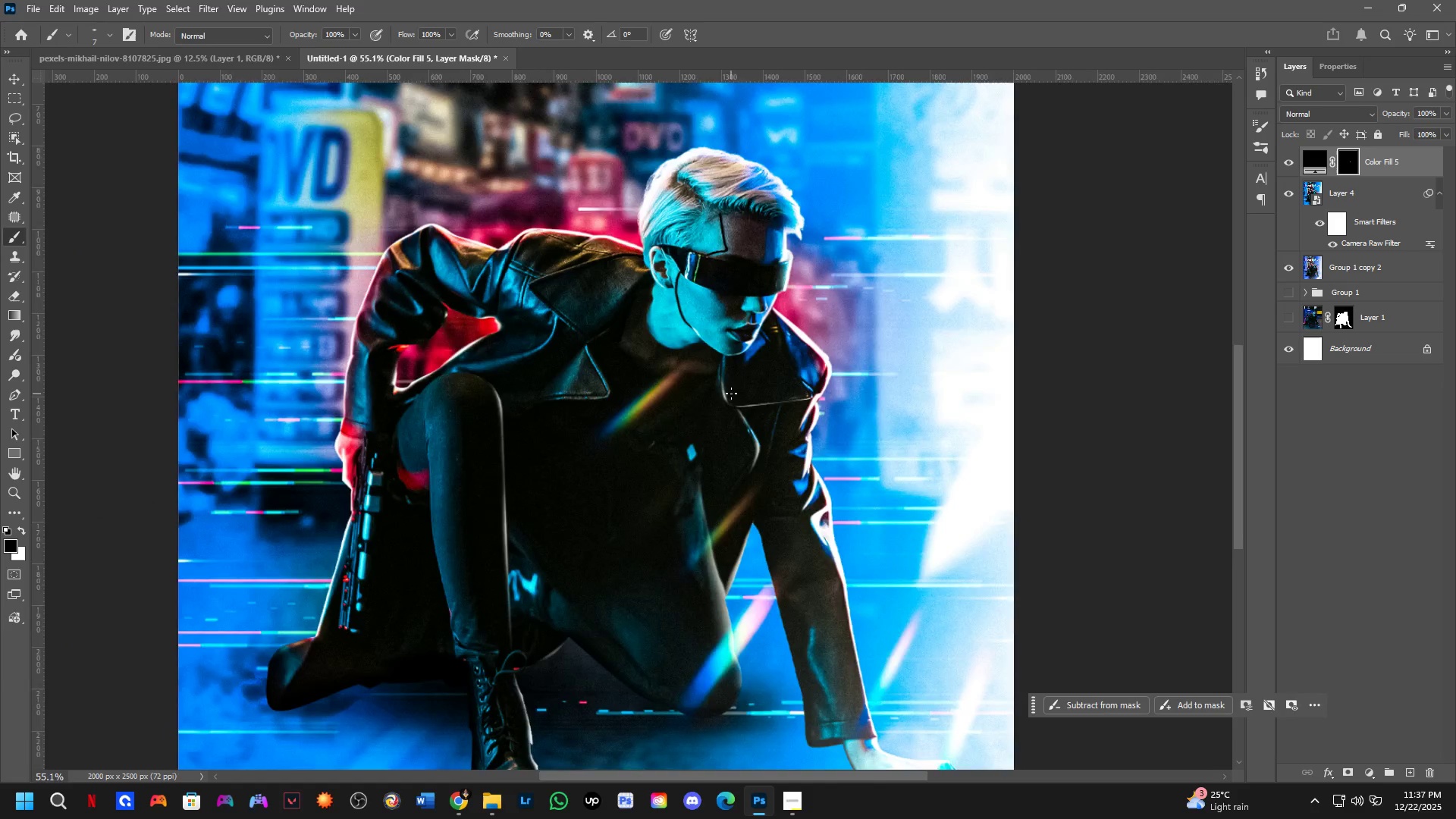 
scroll: coordinate [772, 364], scroll_direction: down, amount: 6.0
 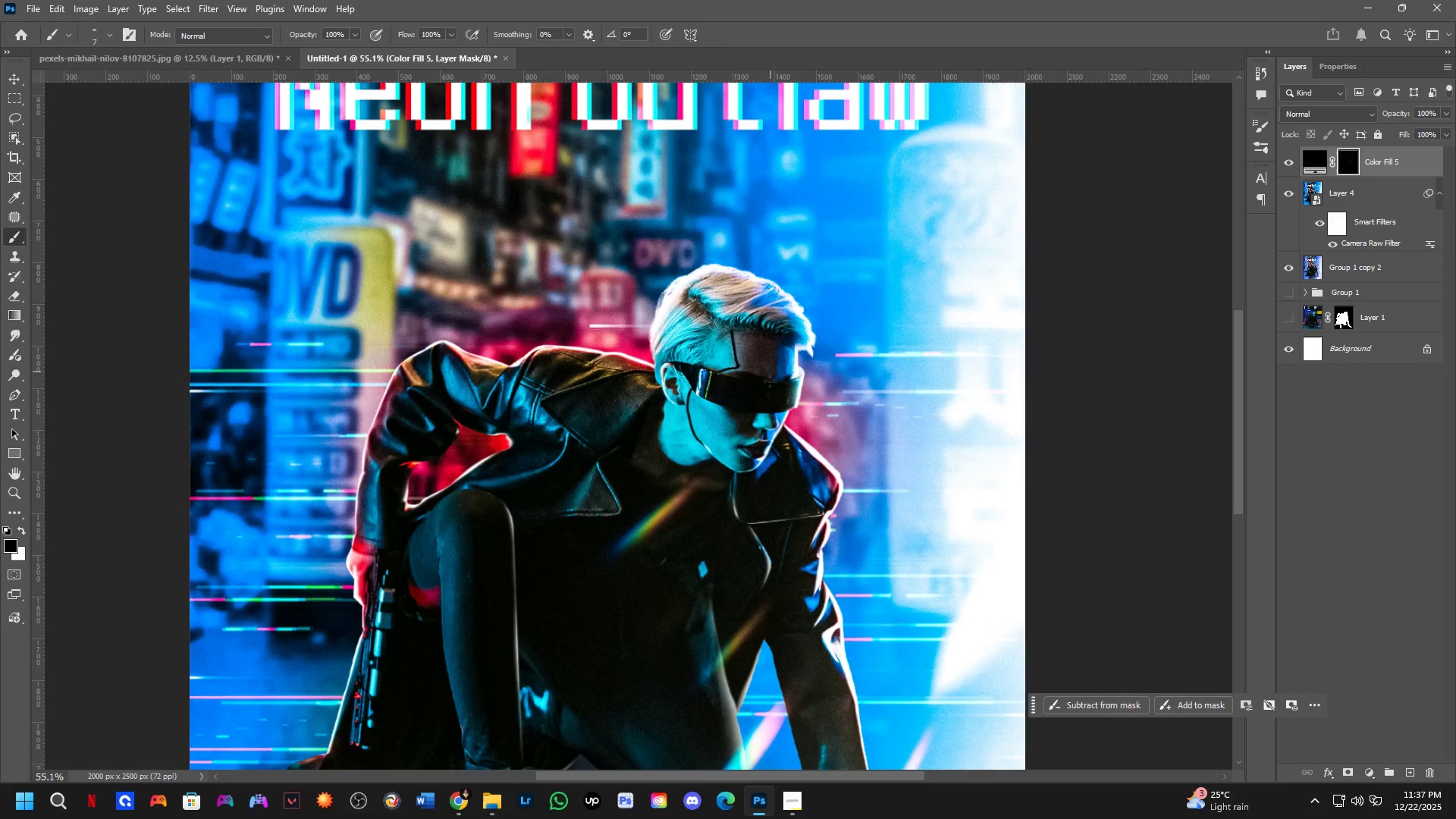 
hold_key(key=Space, duration=0.48)
 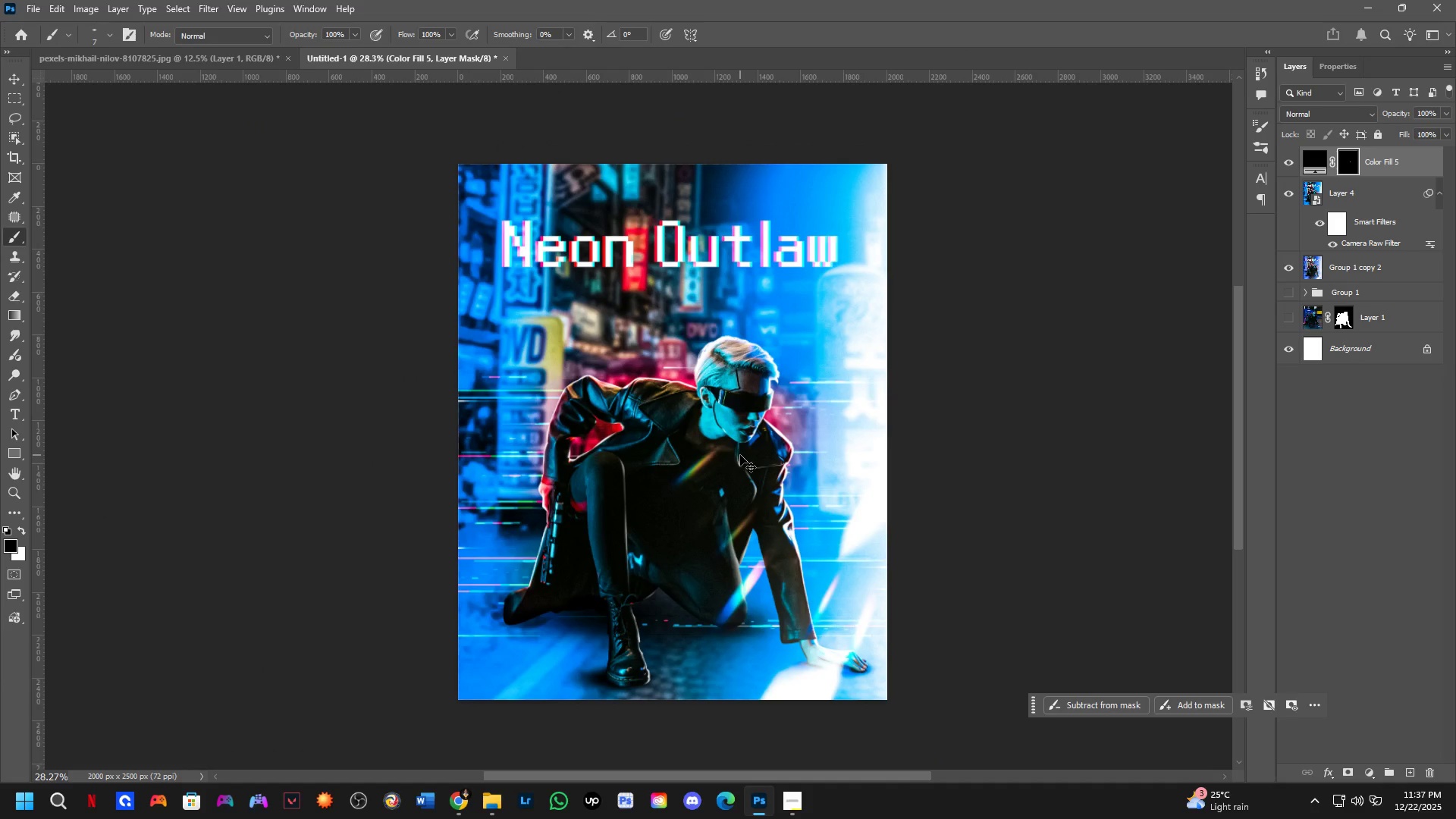 
left_click_drag(start_coordinate=[730, 388], to_coordinate=[740, 455])
 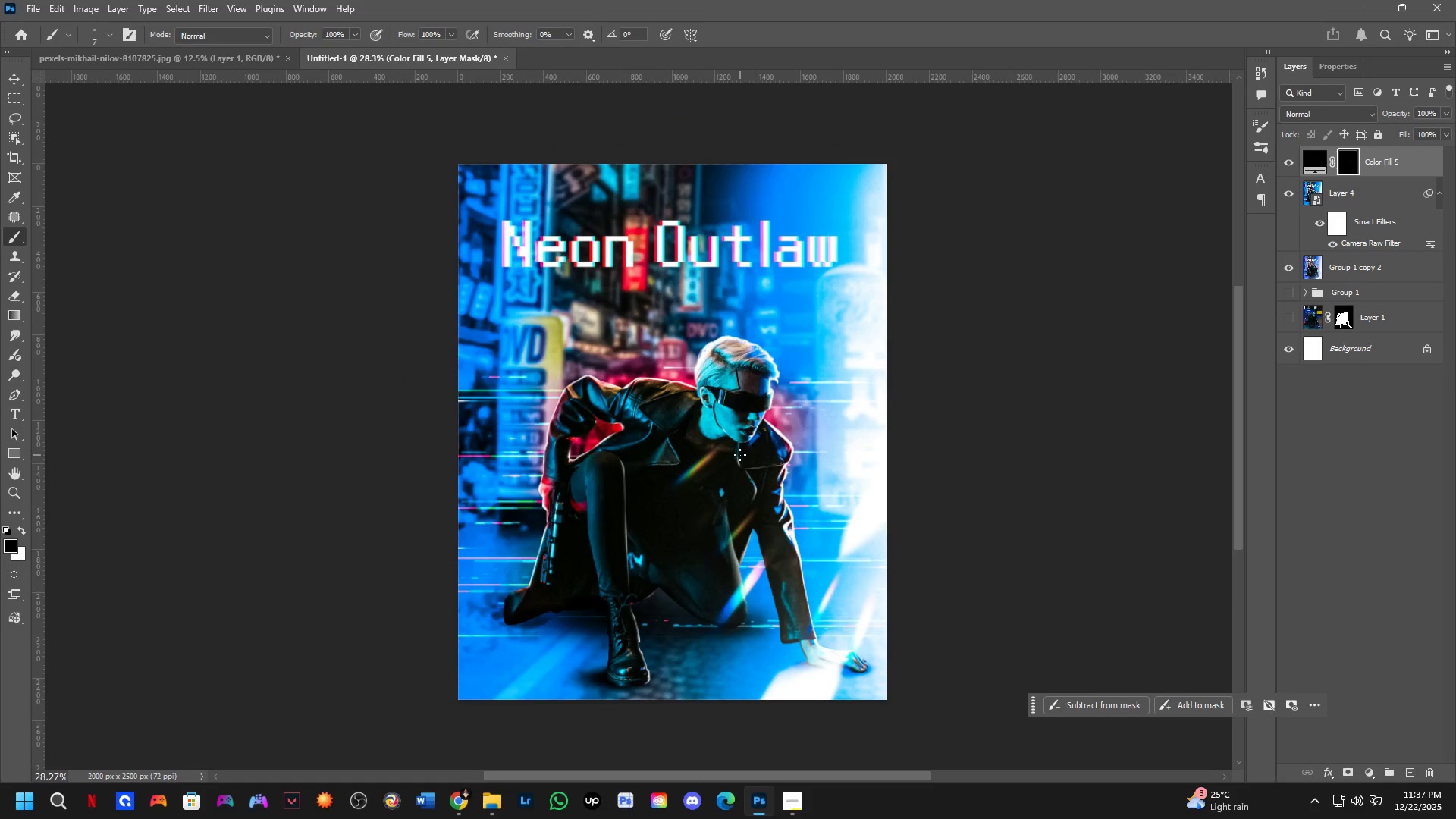 
scroll: coordinate [731, 400], scroll_direction: down, amount: 7.0
 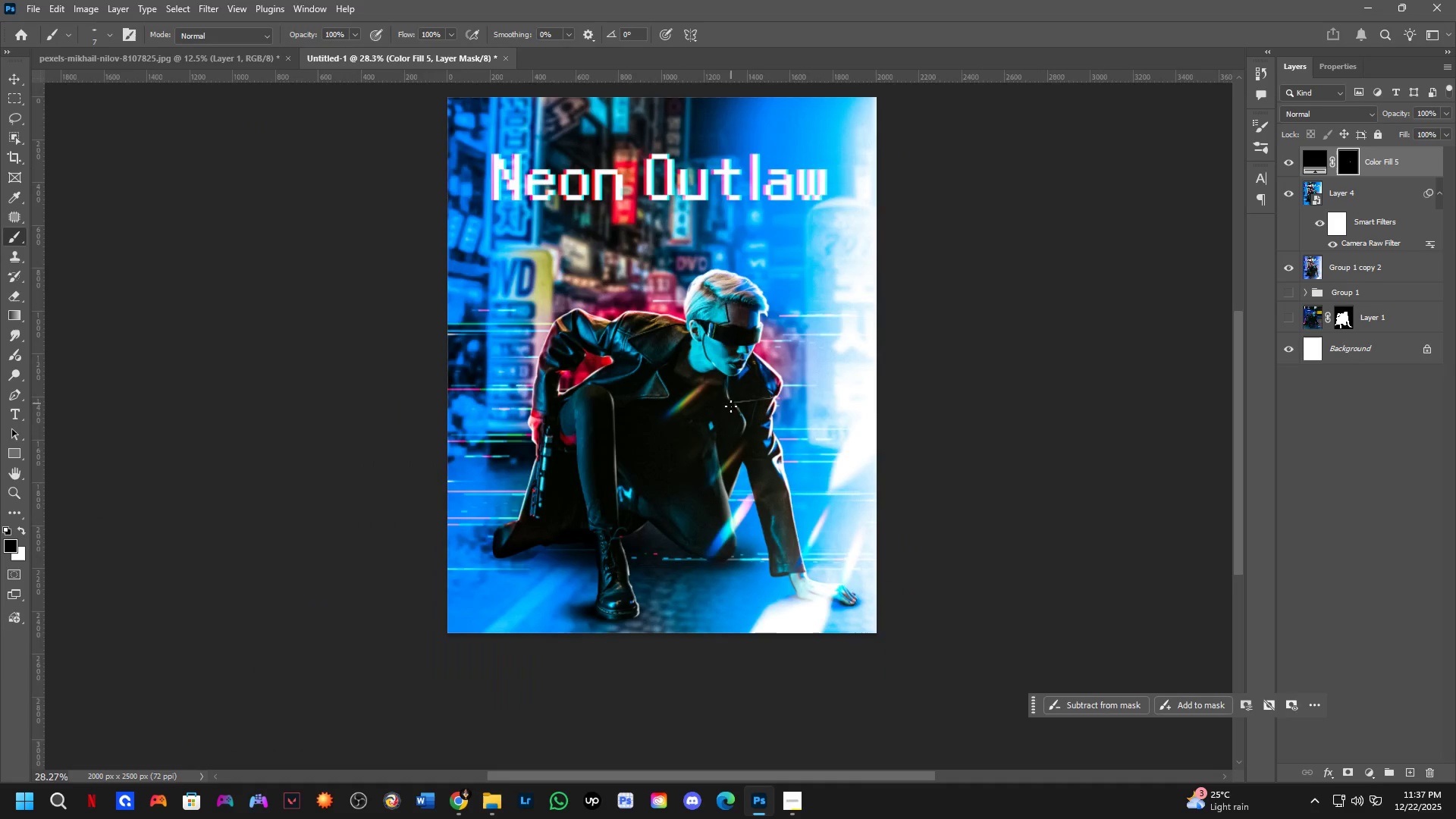 
key(Control+S)
 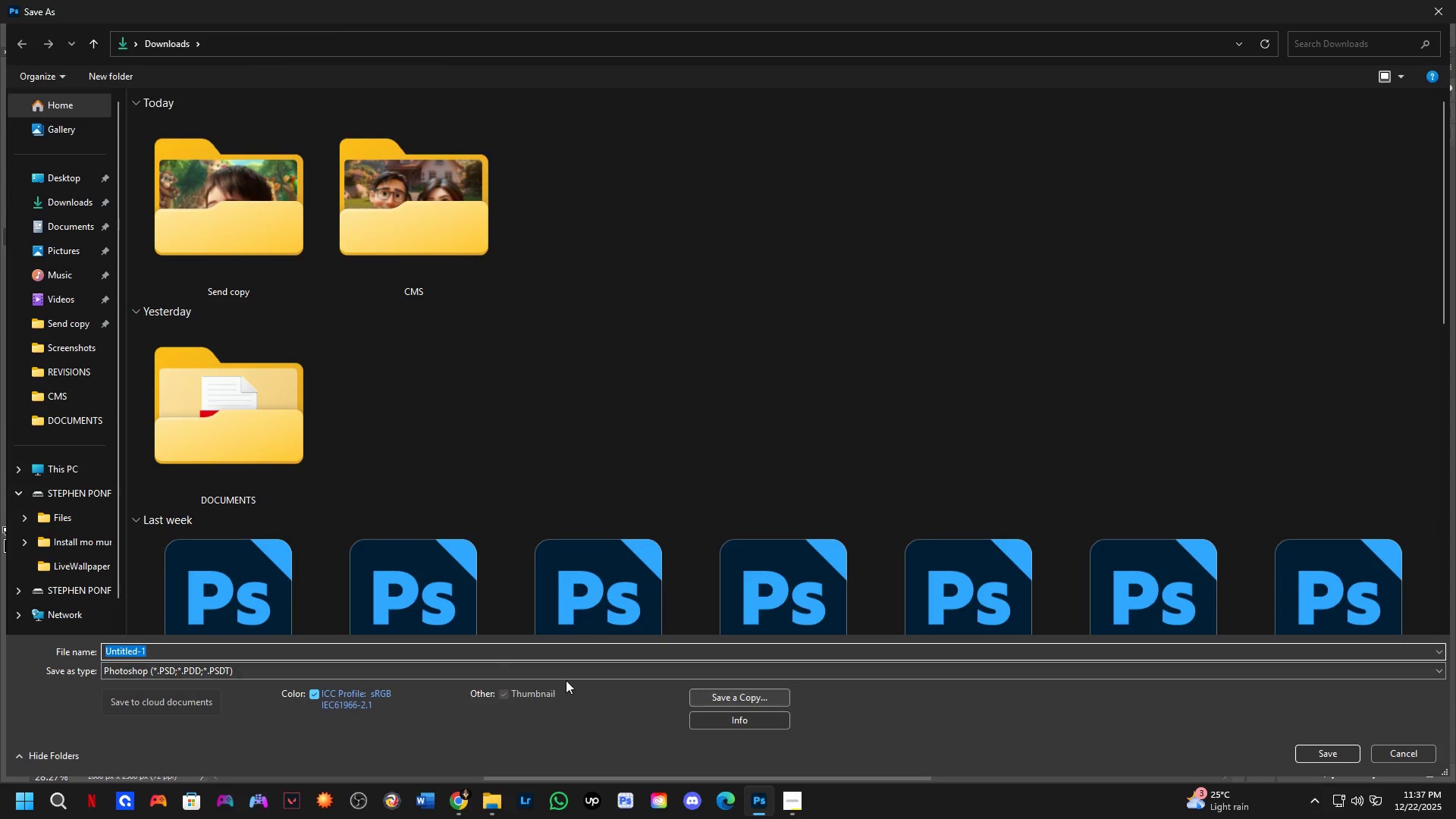 
left_click([485, 653])
 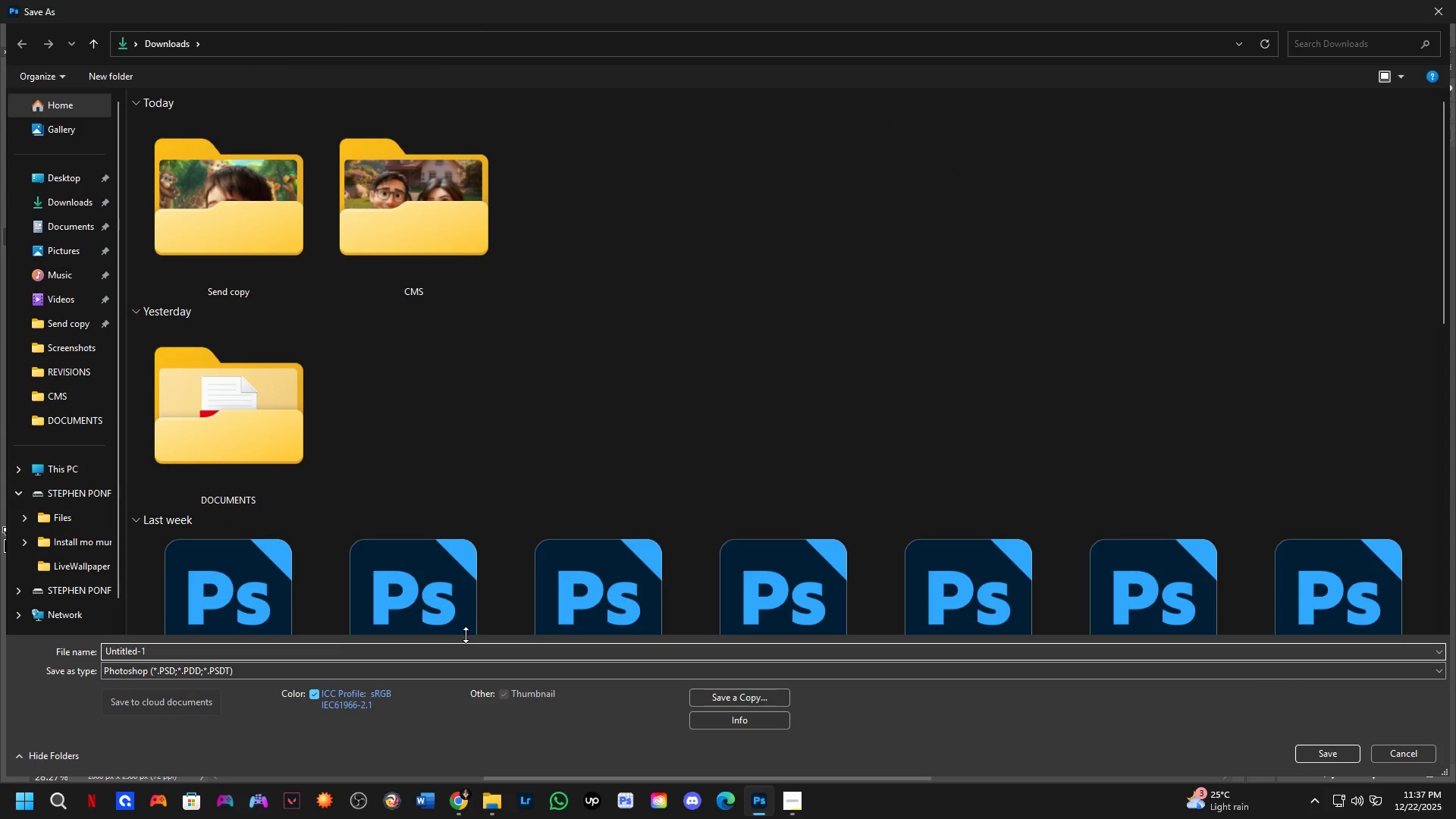 
key(Control+ControlLeft)
 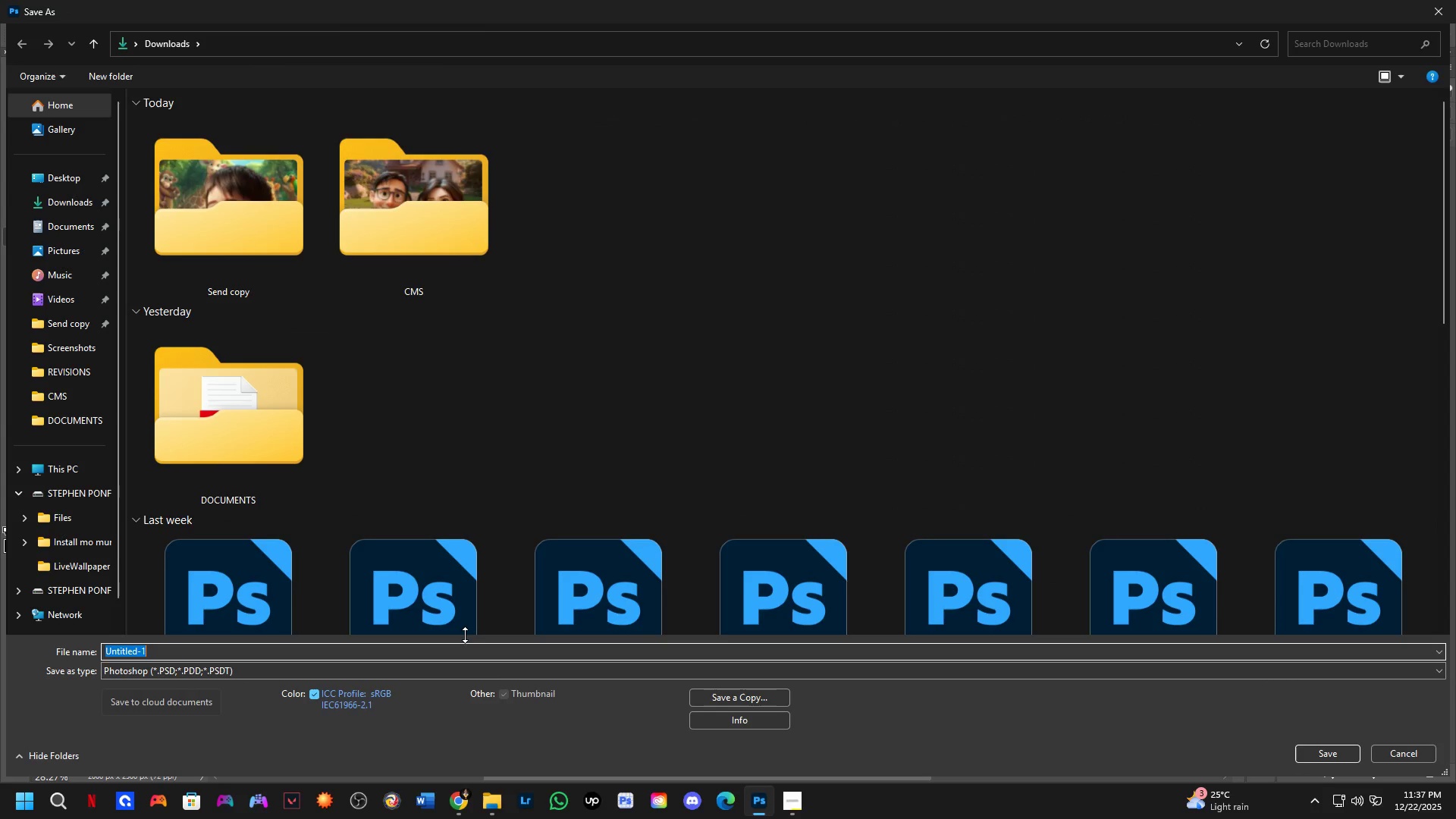 
key(Control+A)
 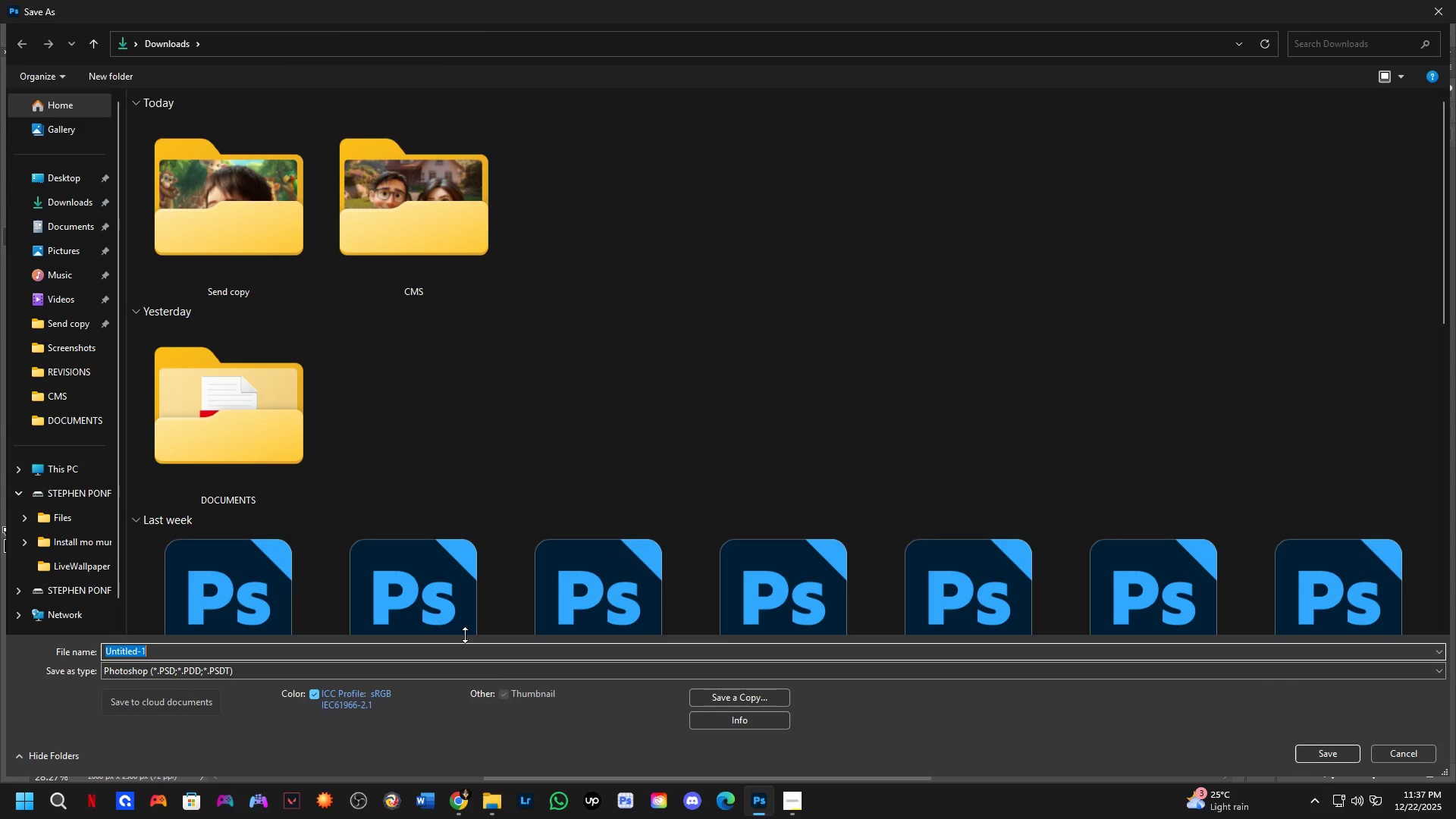 
type(Outlaw)
key(Backspace)
key(Tab)
 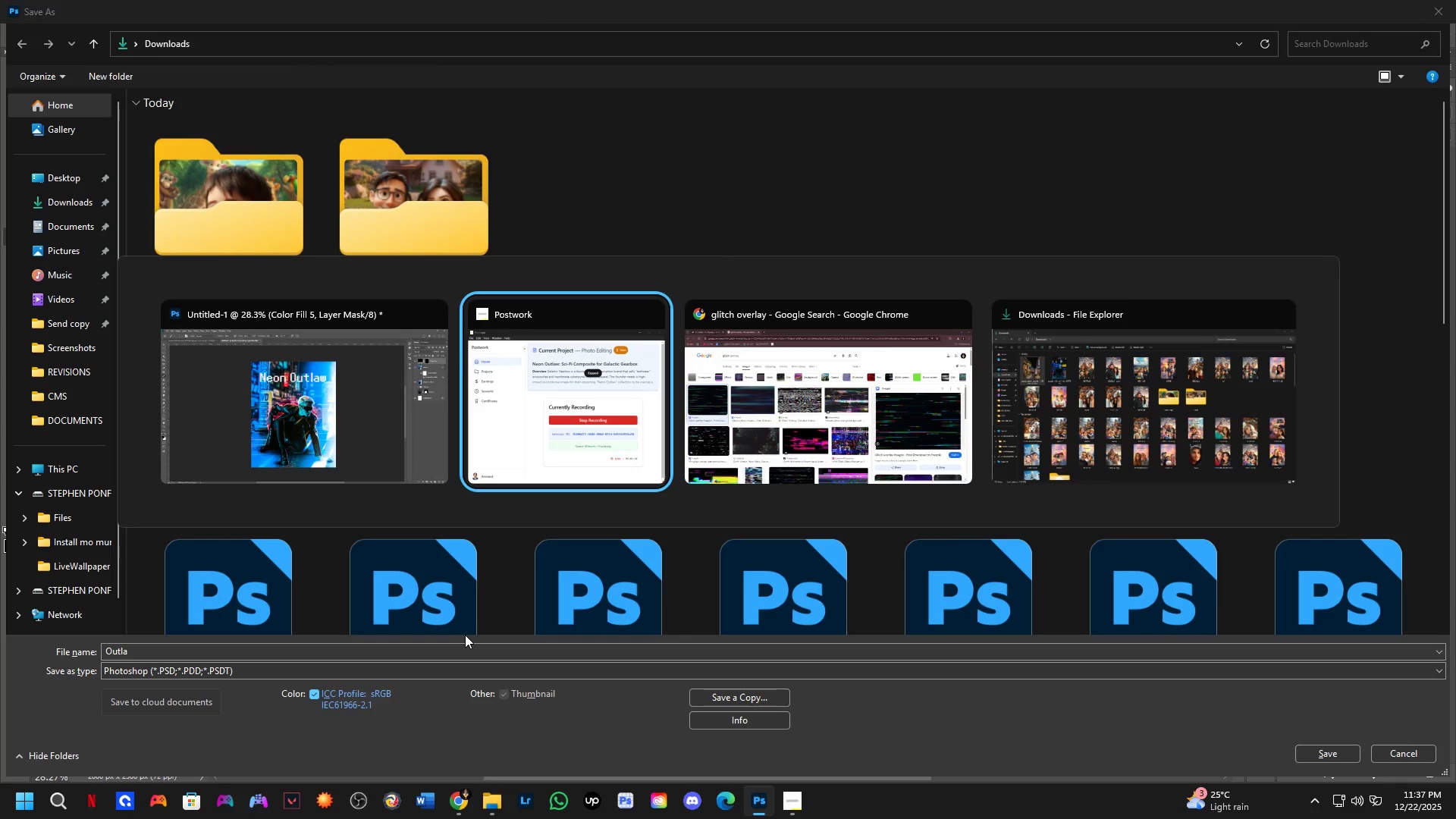 
hold_key(key=AltLeft, duration=0.62)